 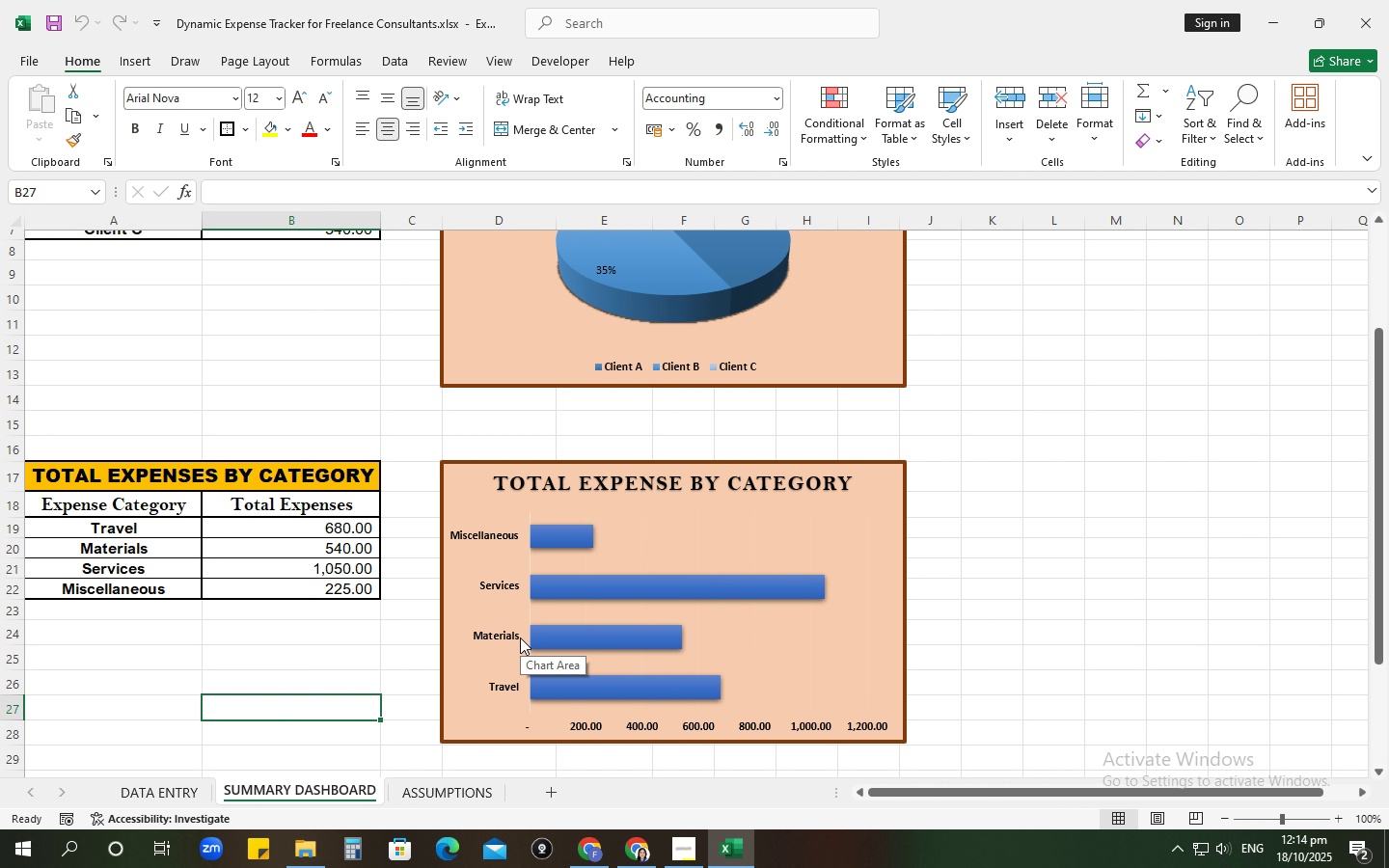 
scroll: coordinate [520, 637], scroll_direction: down, amount: 3.0
 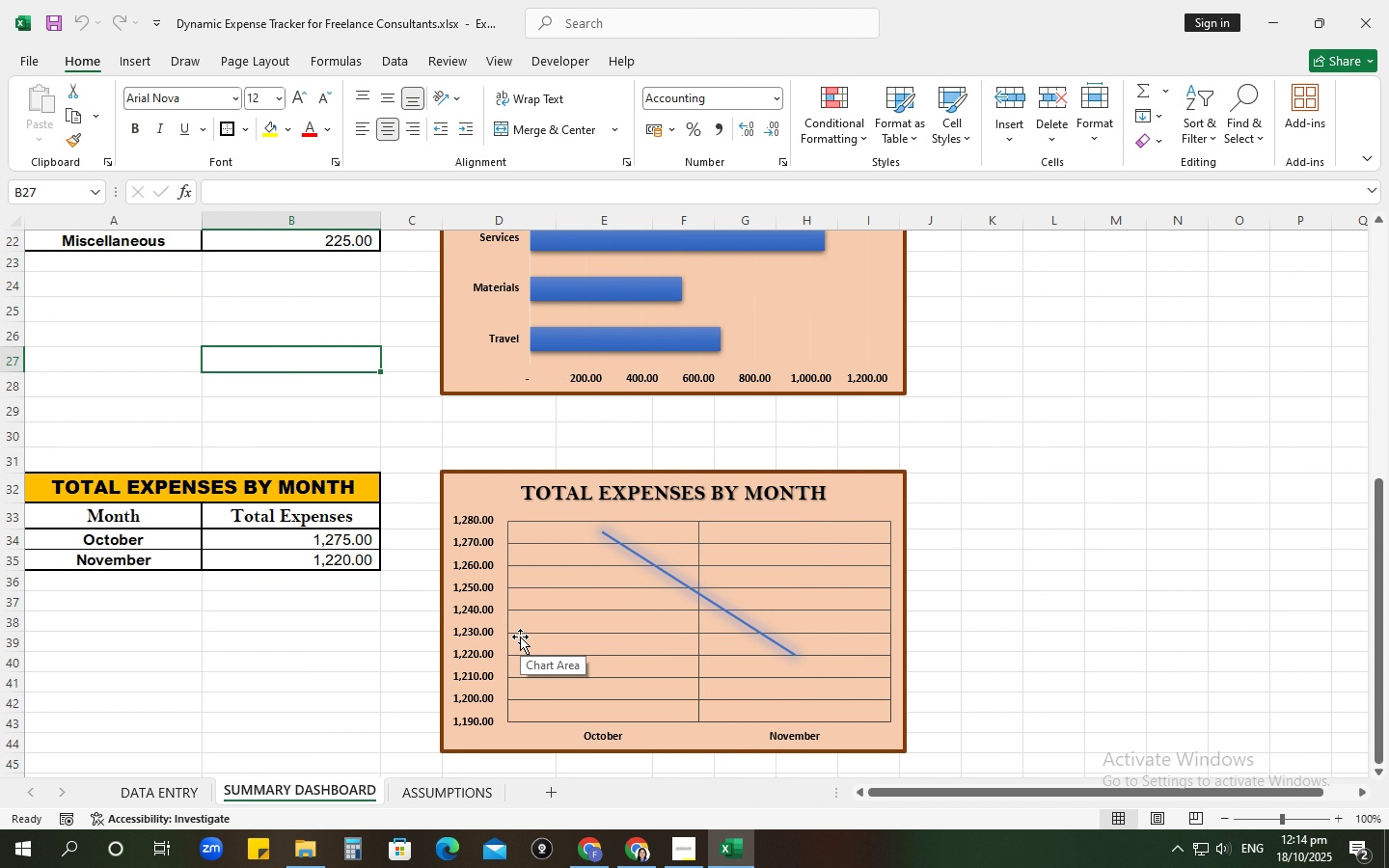 
left_click([474, 600])
 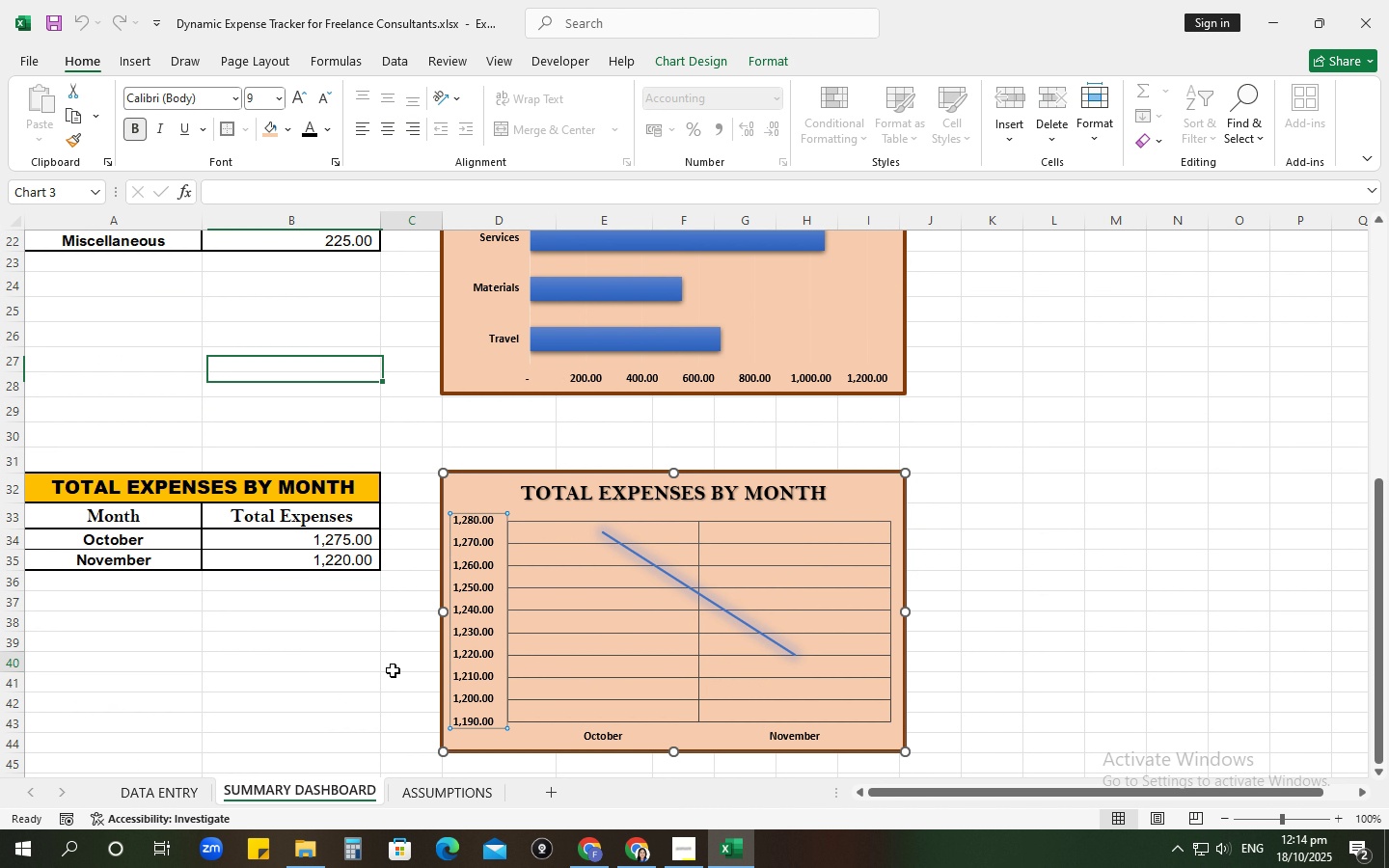 
wait(5.73)
 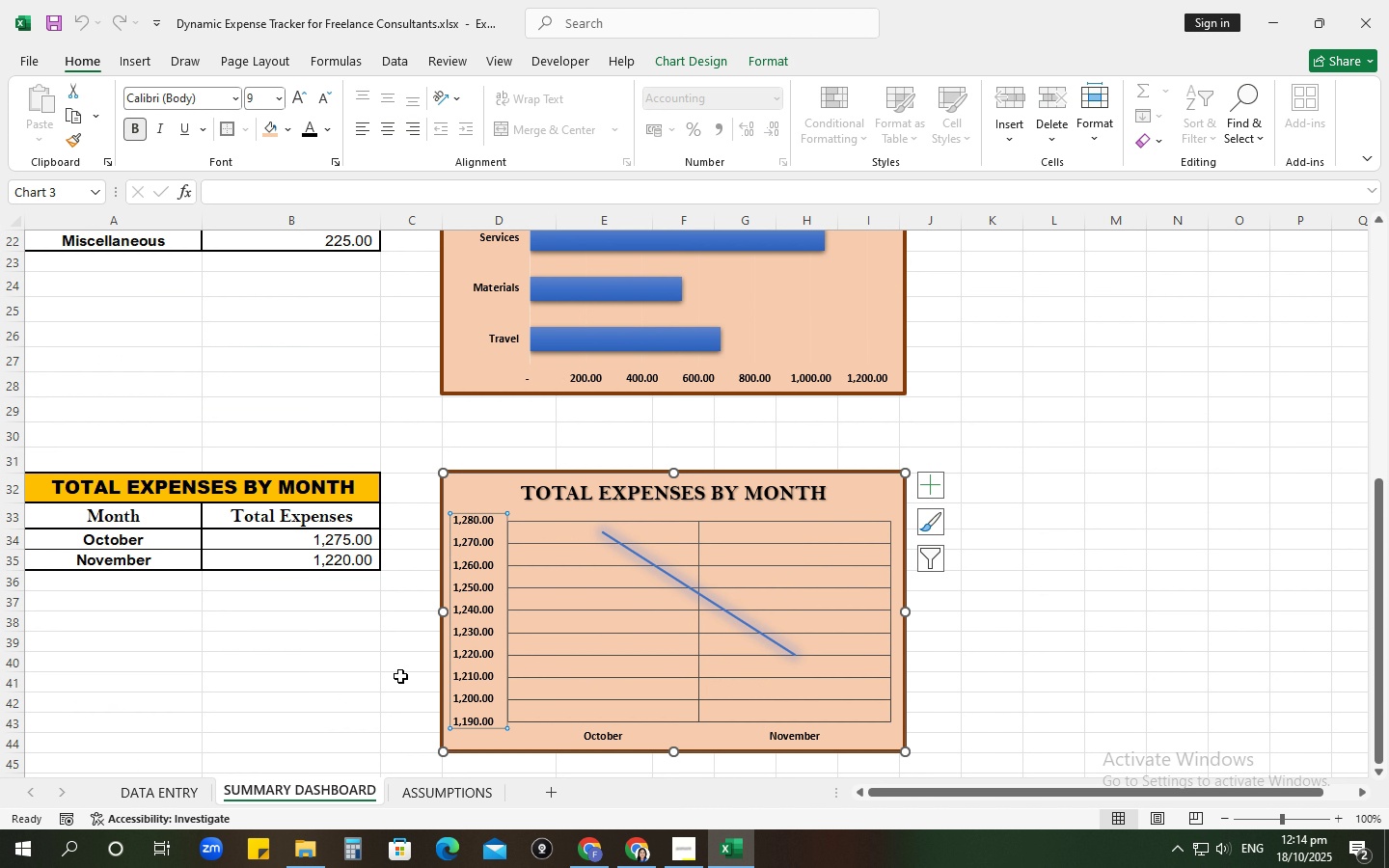 
left_click([393, 670])
 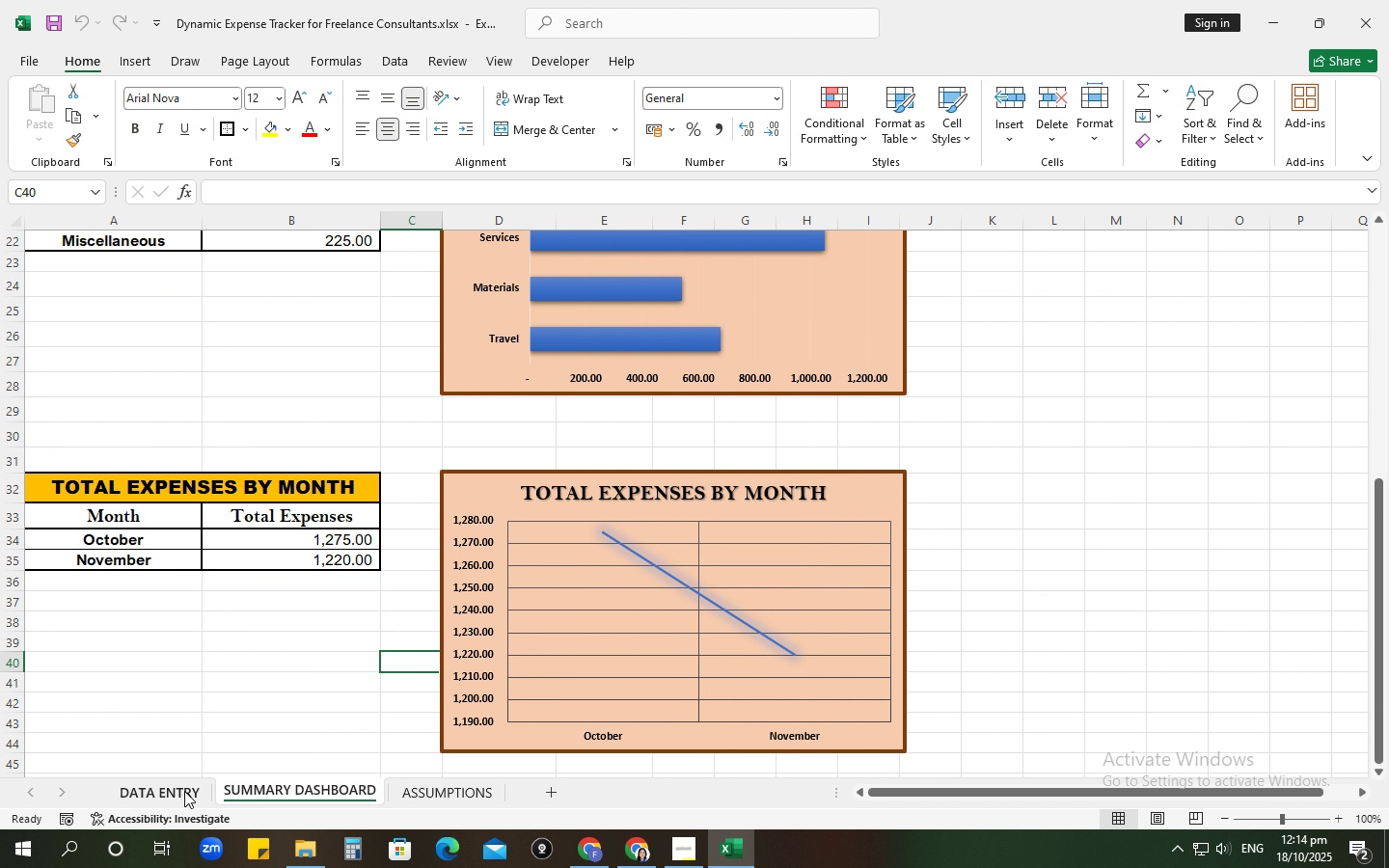 
left_click([184, 790])
 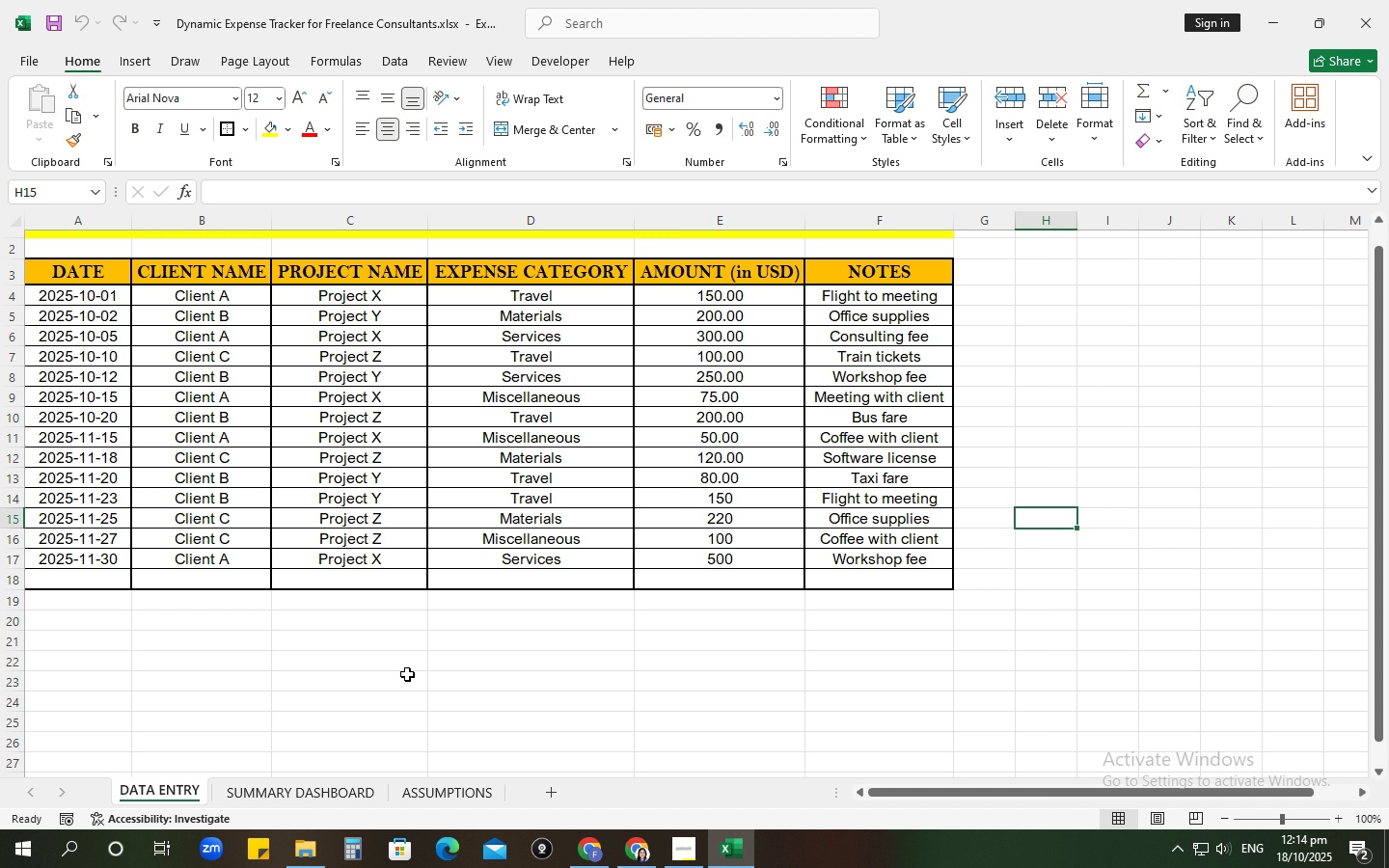 
scroll: coordinate [407, 674], scroll_direction: none, amount: 0.0
 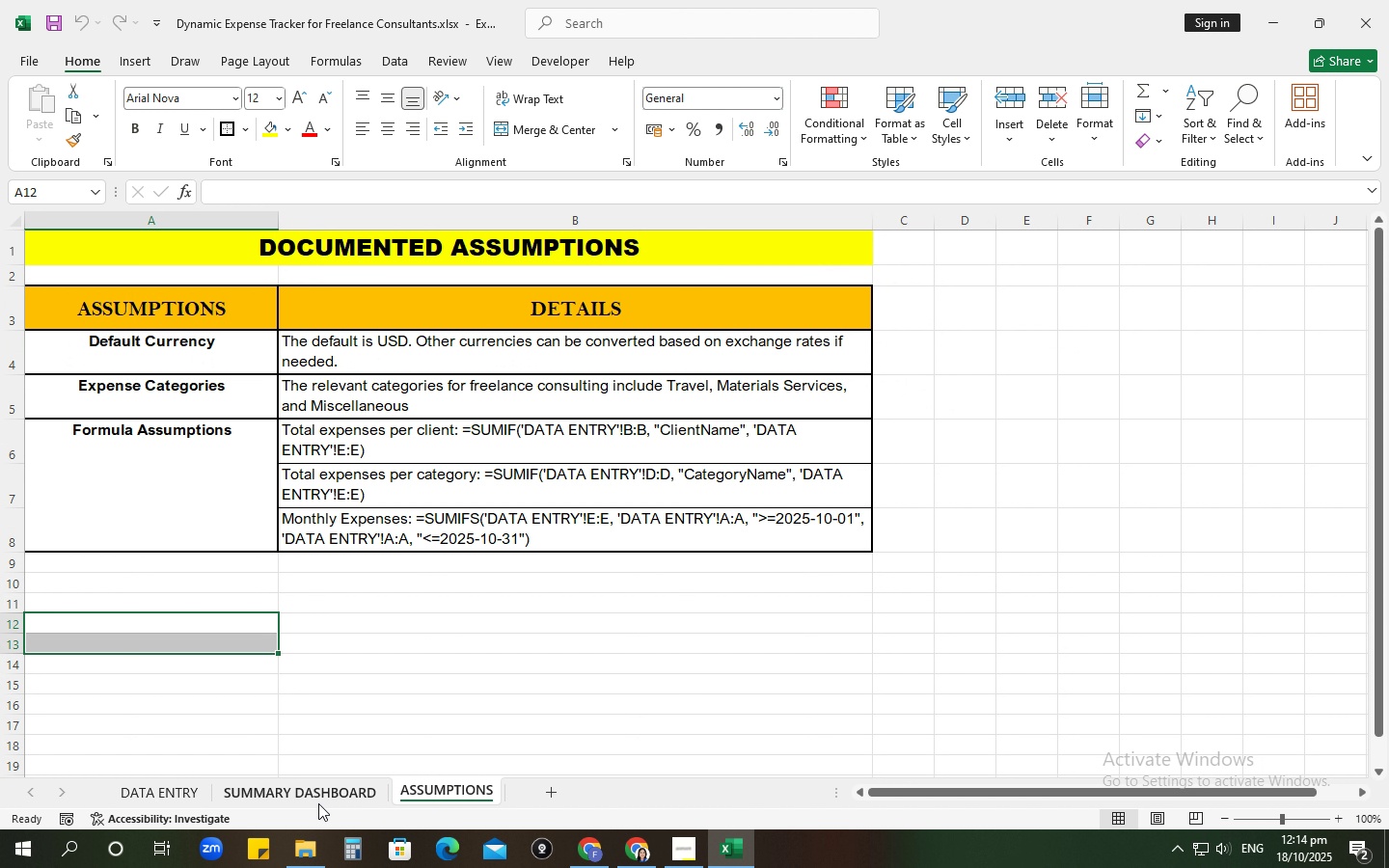 
double_click([317, 803])
 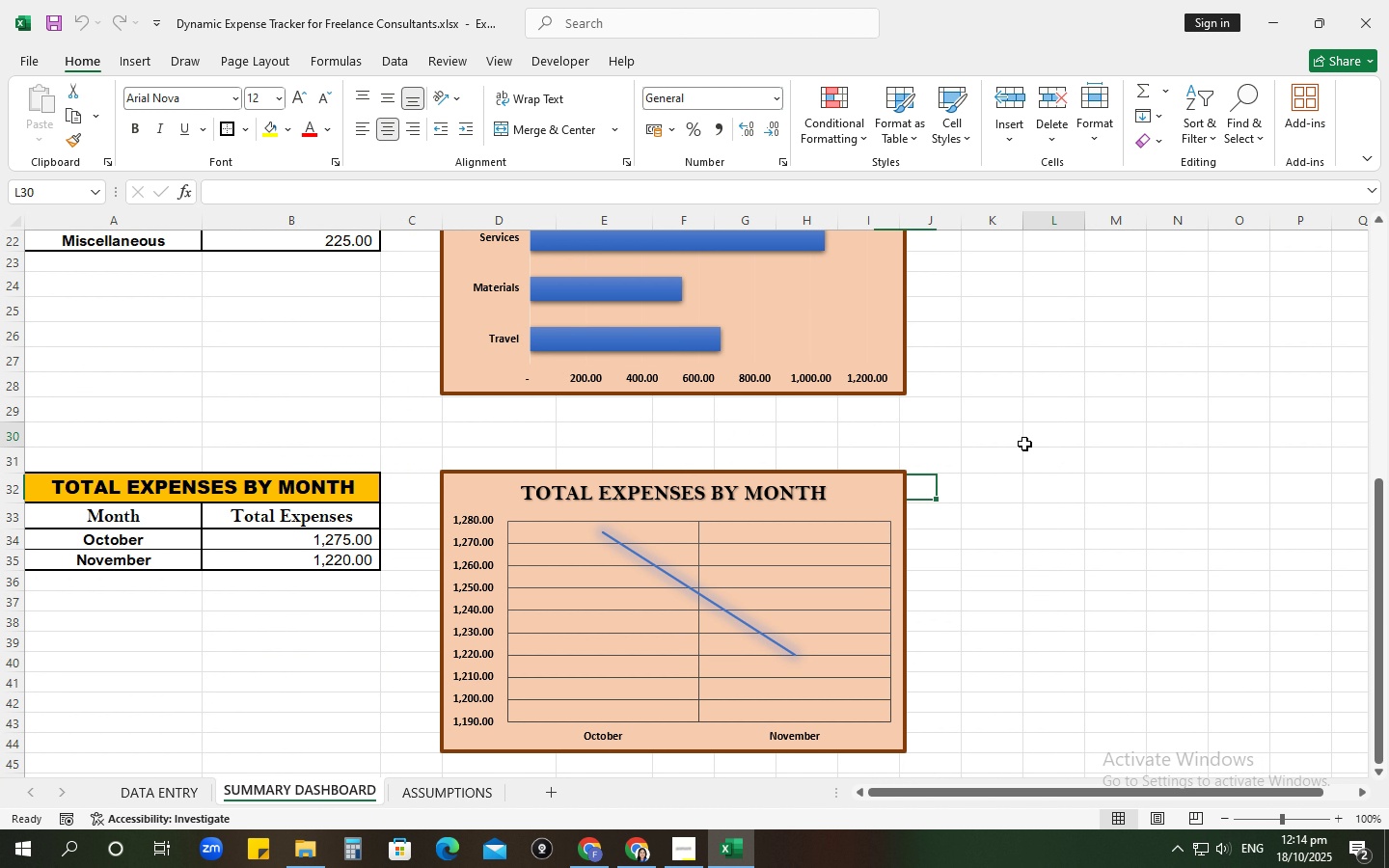 
left_click([1024, 444])
 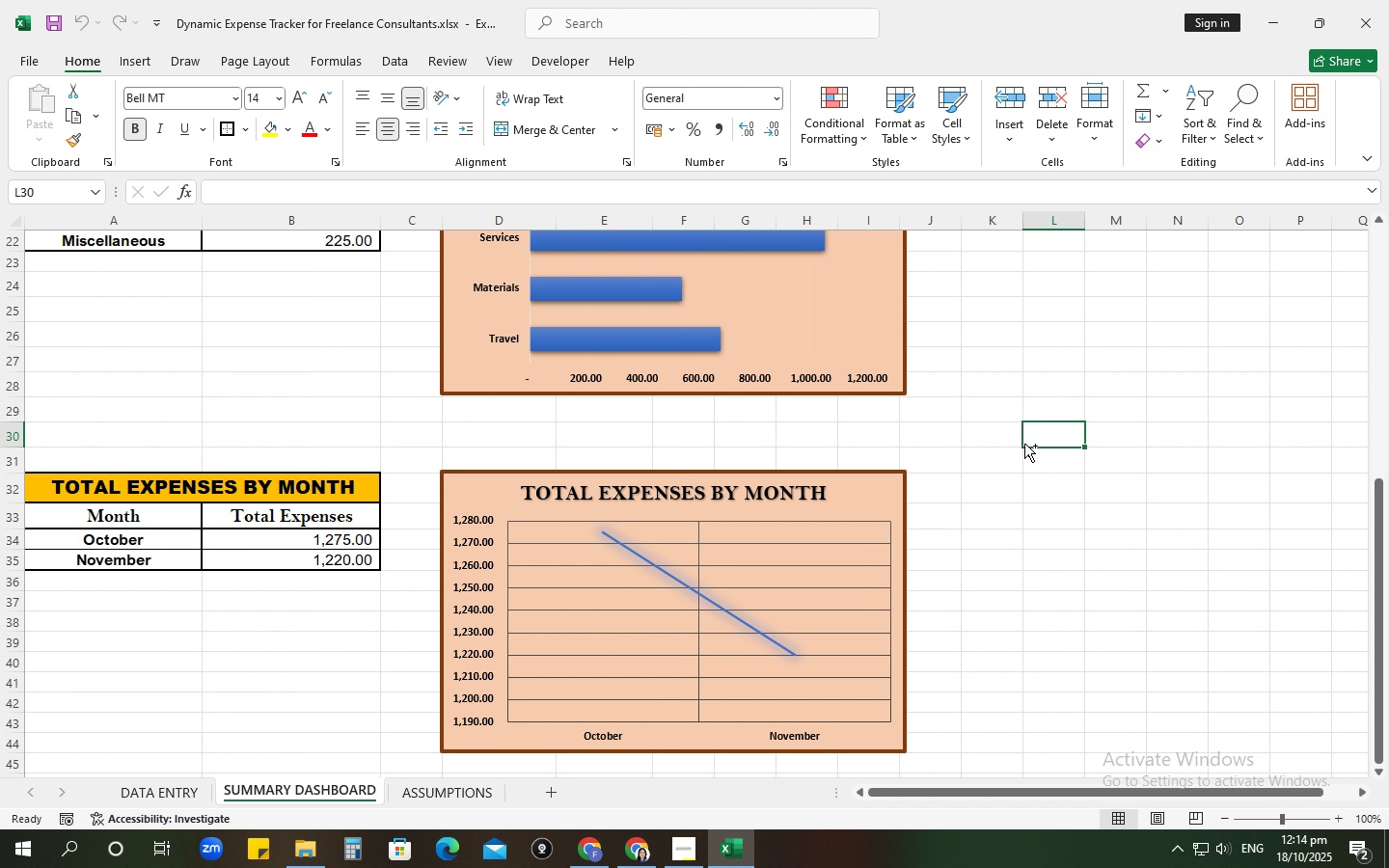 
hold_key(key=ControlLeft, duration=0.52)
 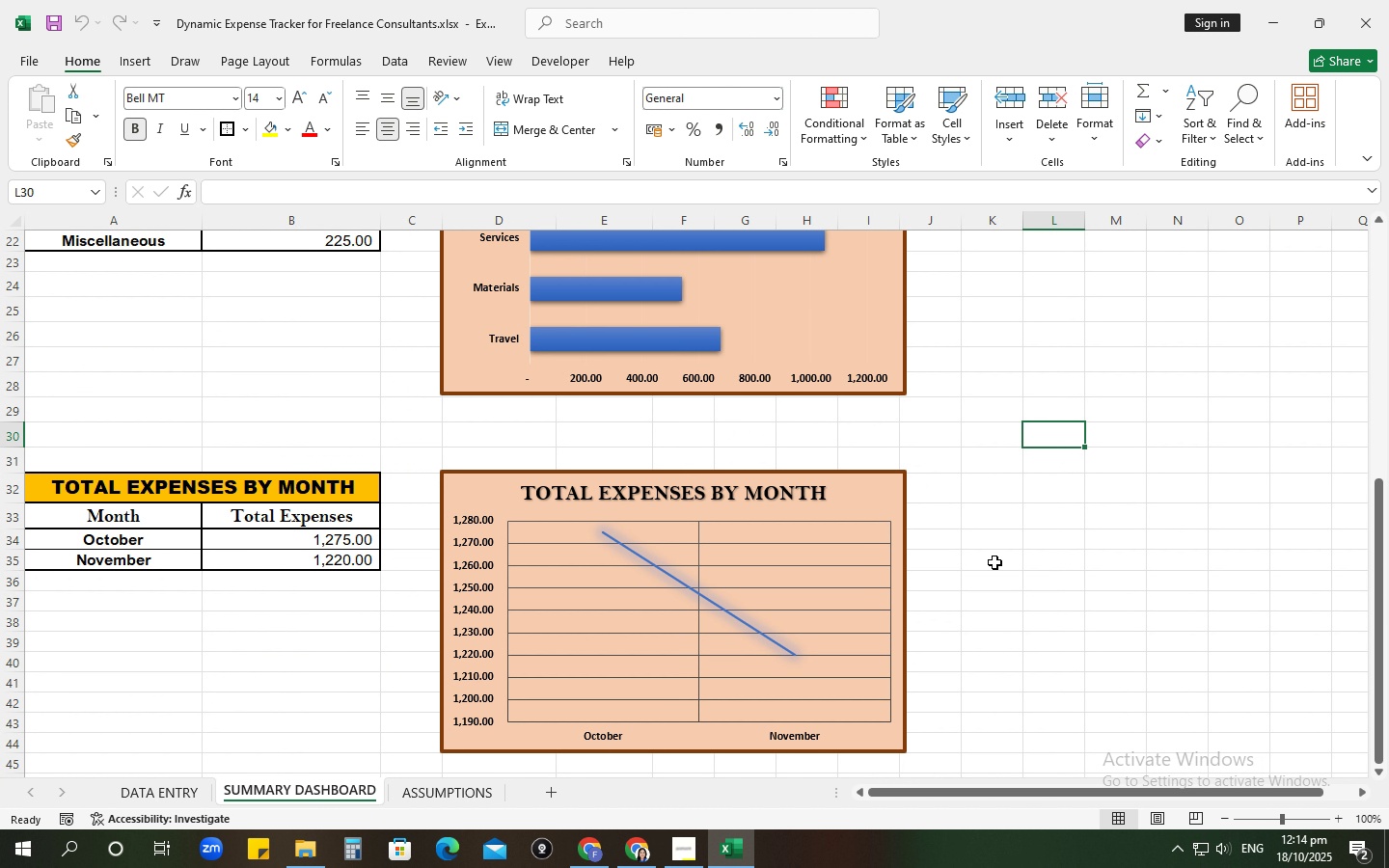 
hold_key(key=S, duration=0.32)
 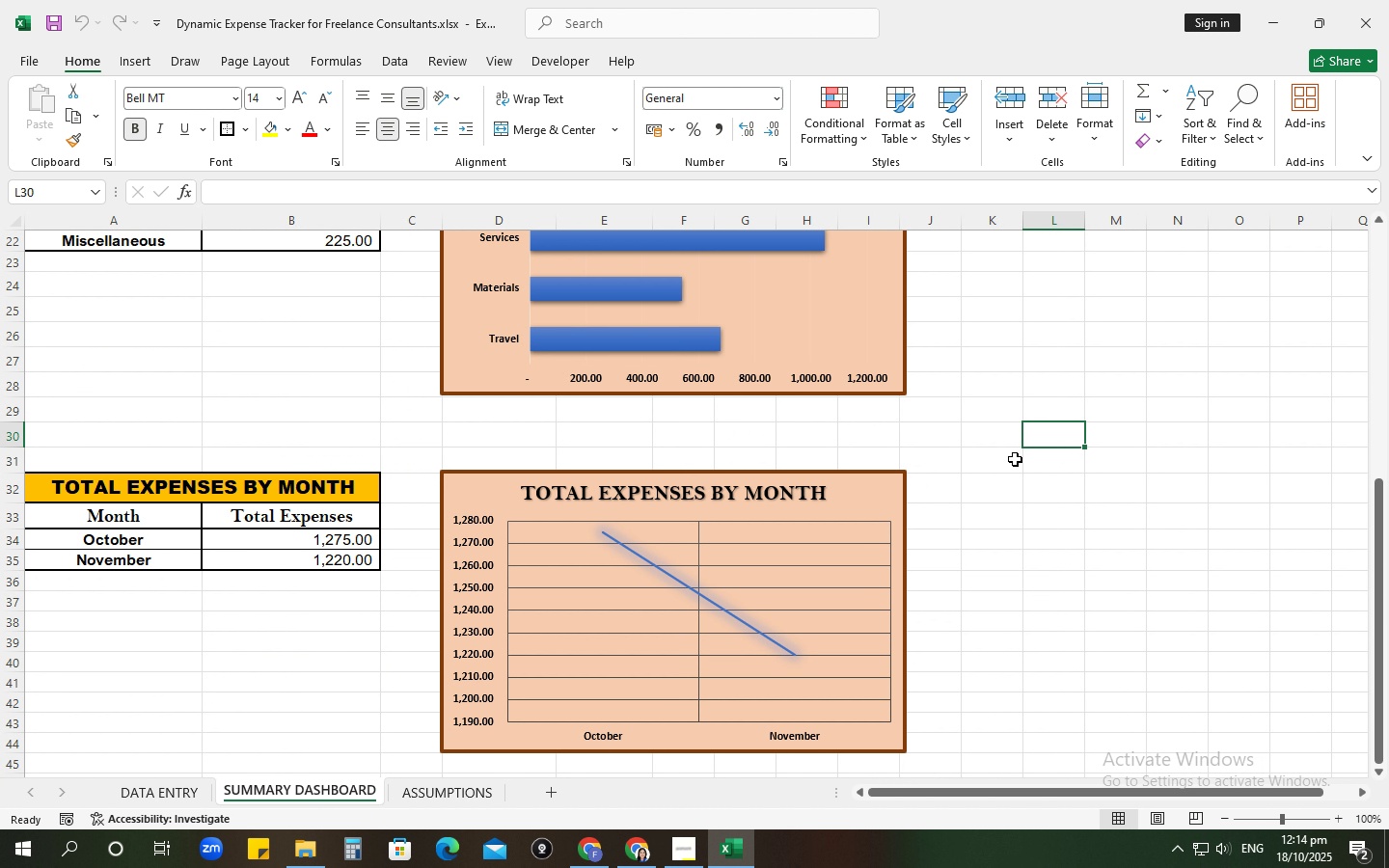 
key(Control+S)